 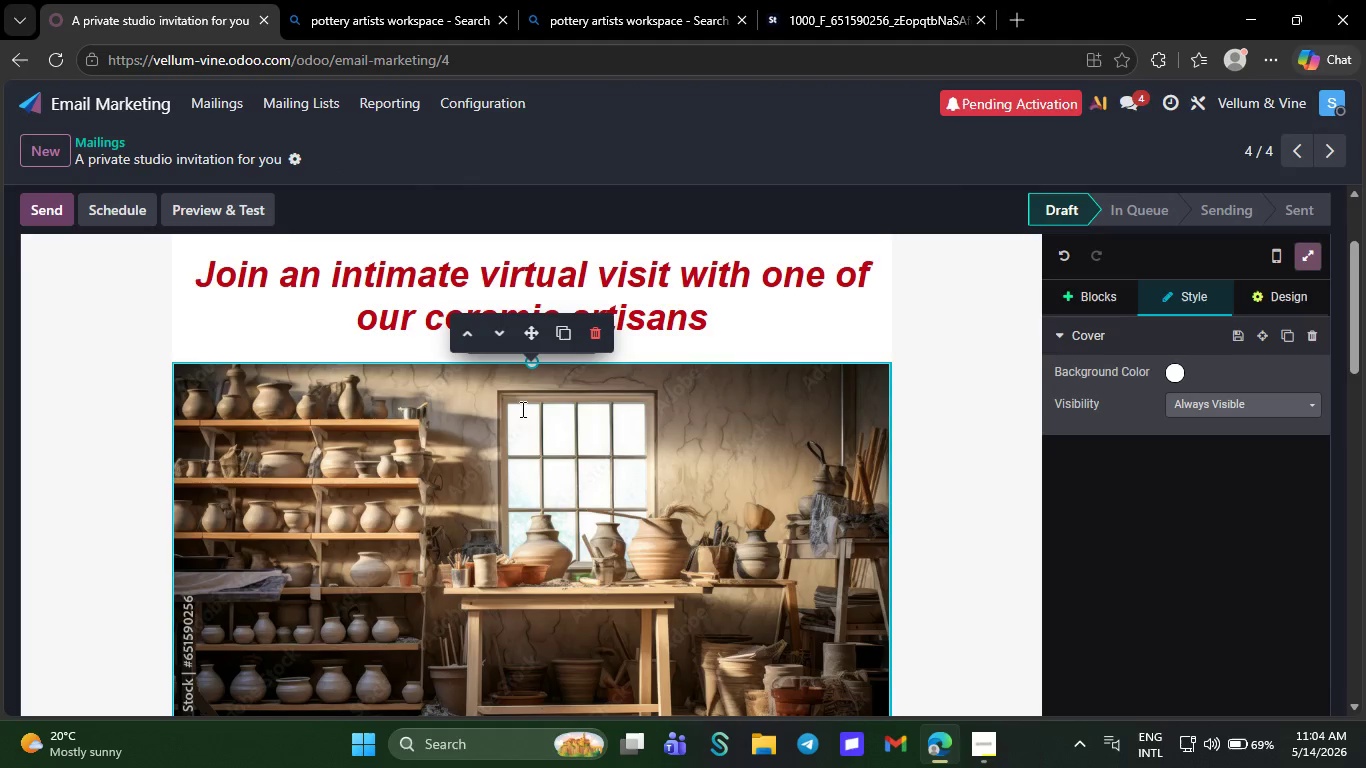 
left_click([1203, 496])
 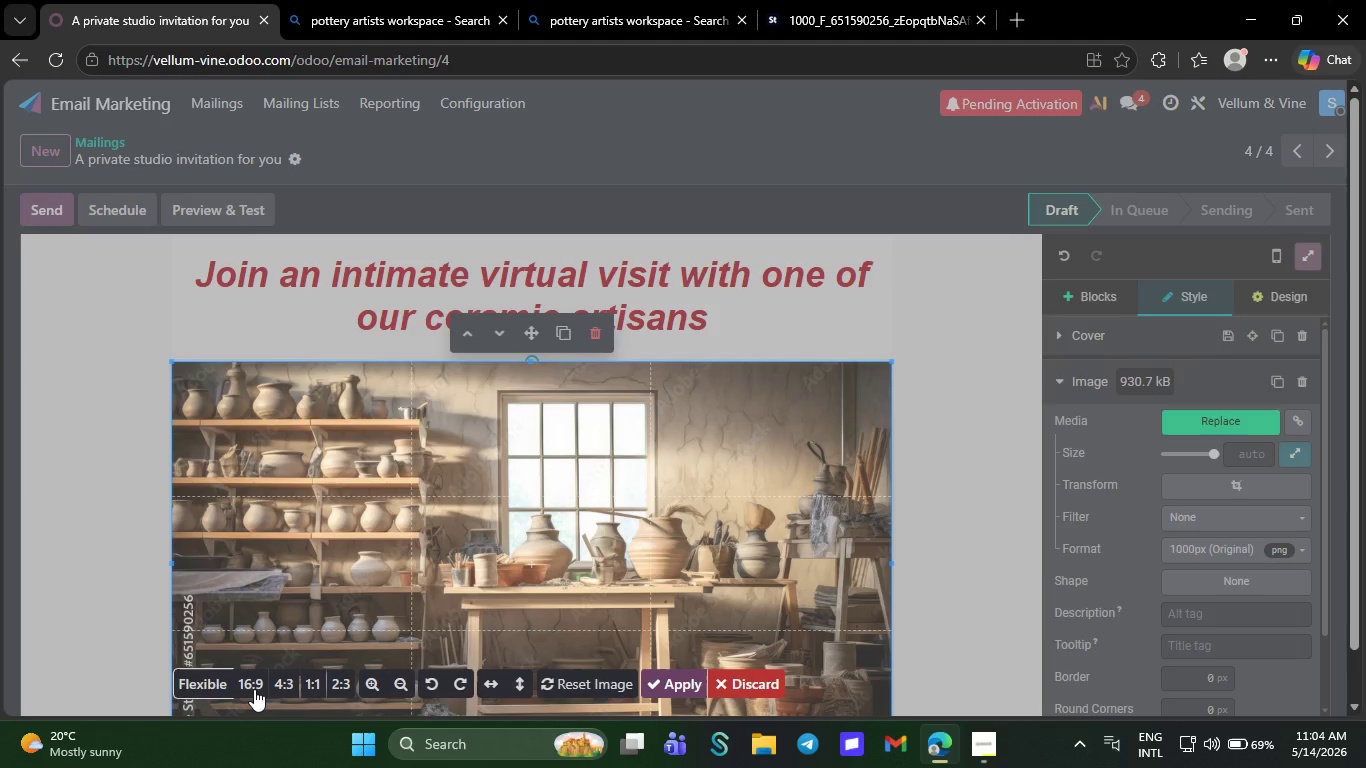 
left_click([246, 685])
 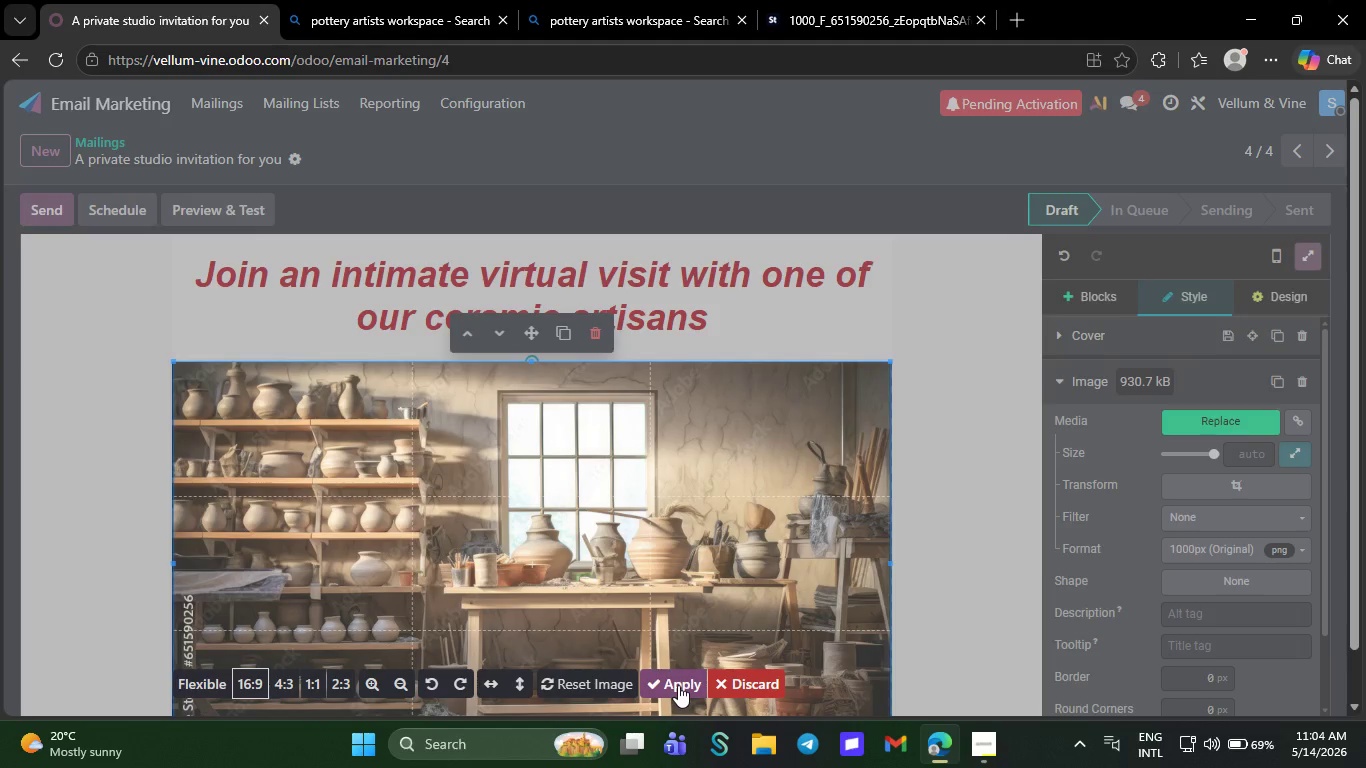 
wait(5.66)
 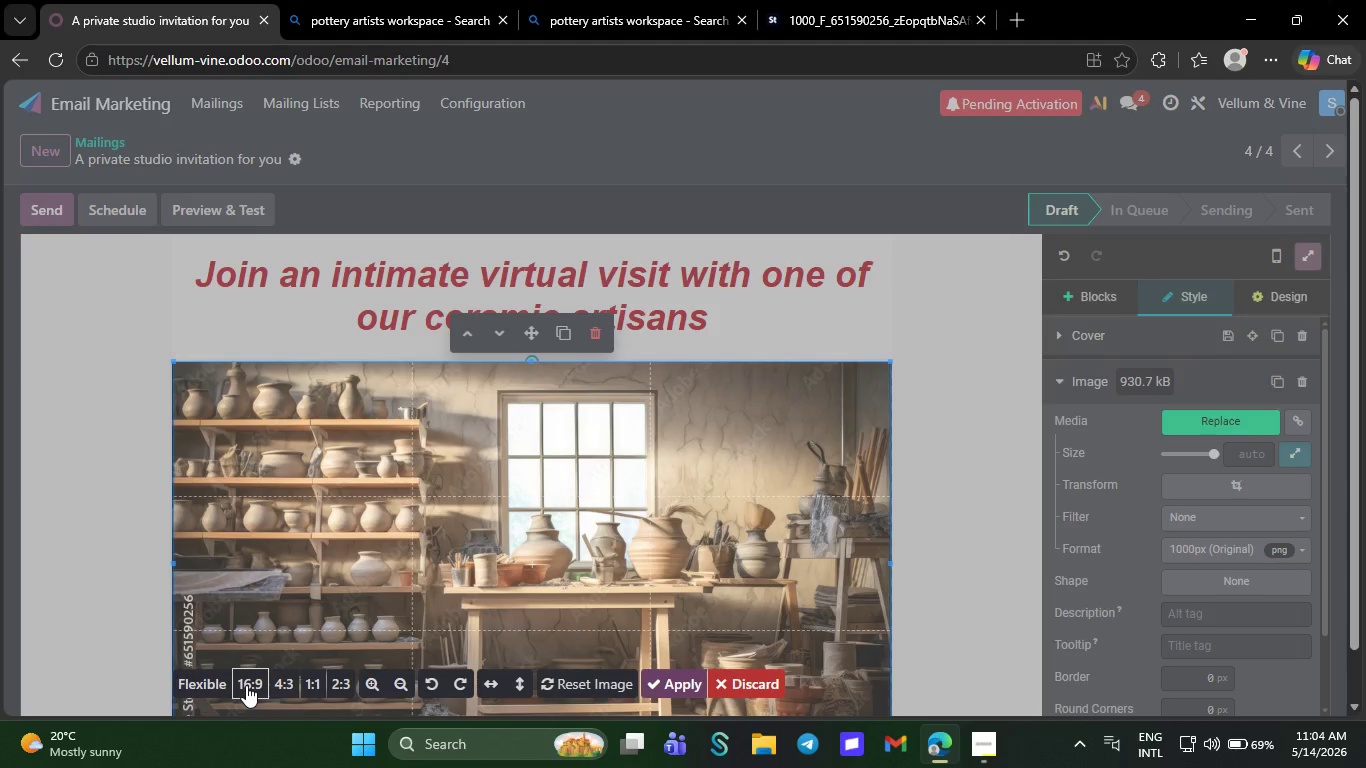 
left_click([678, 685])
 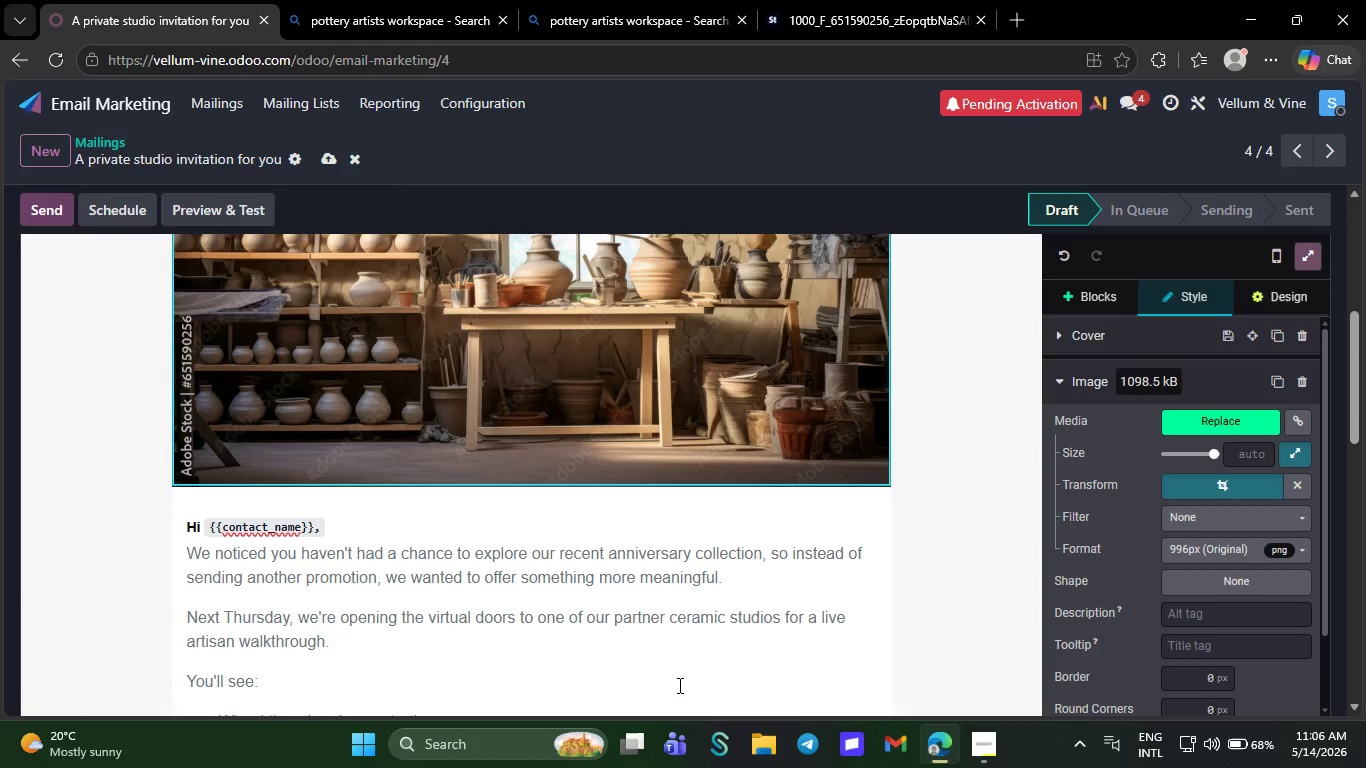 
wait(124.84)
 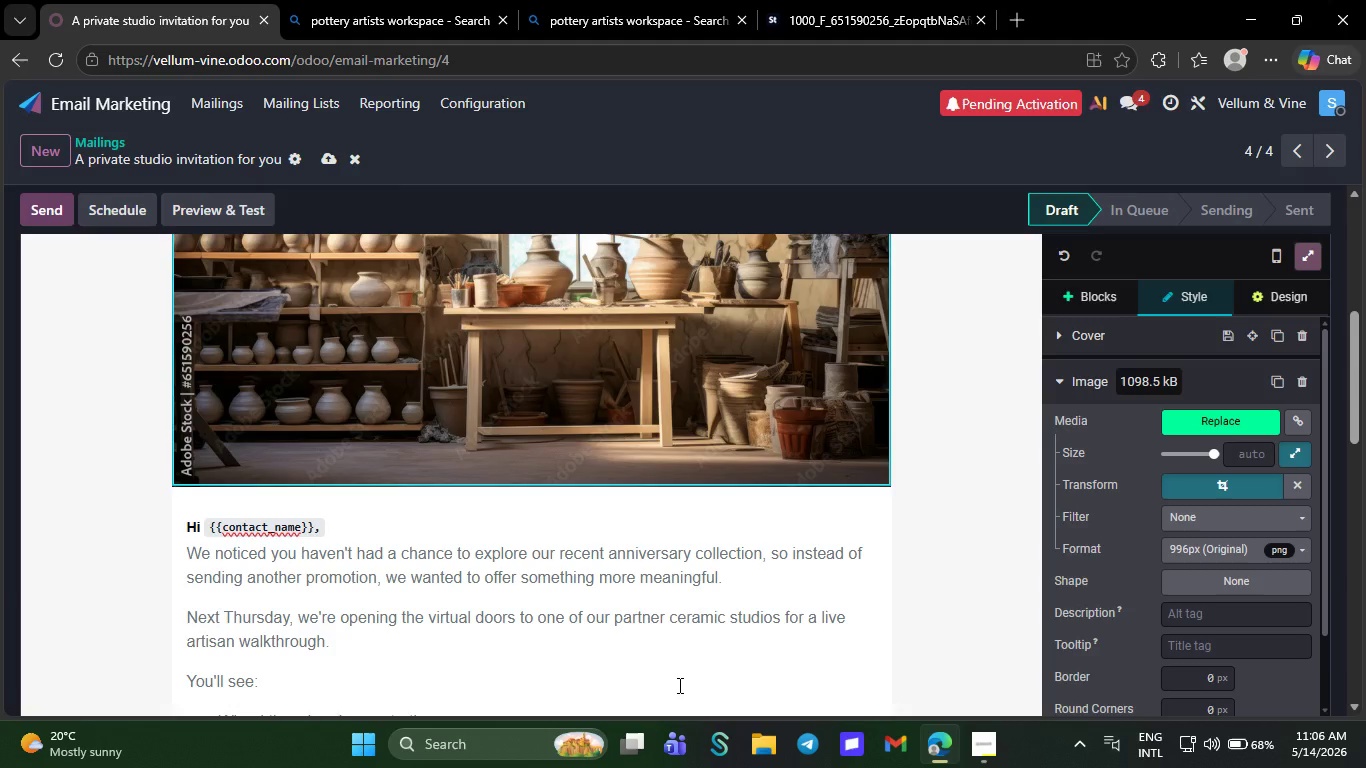 
left_click([1227, 487])
 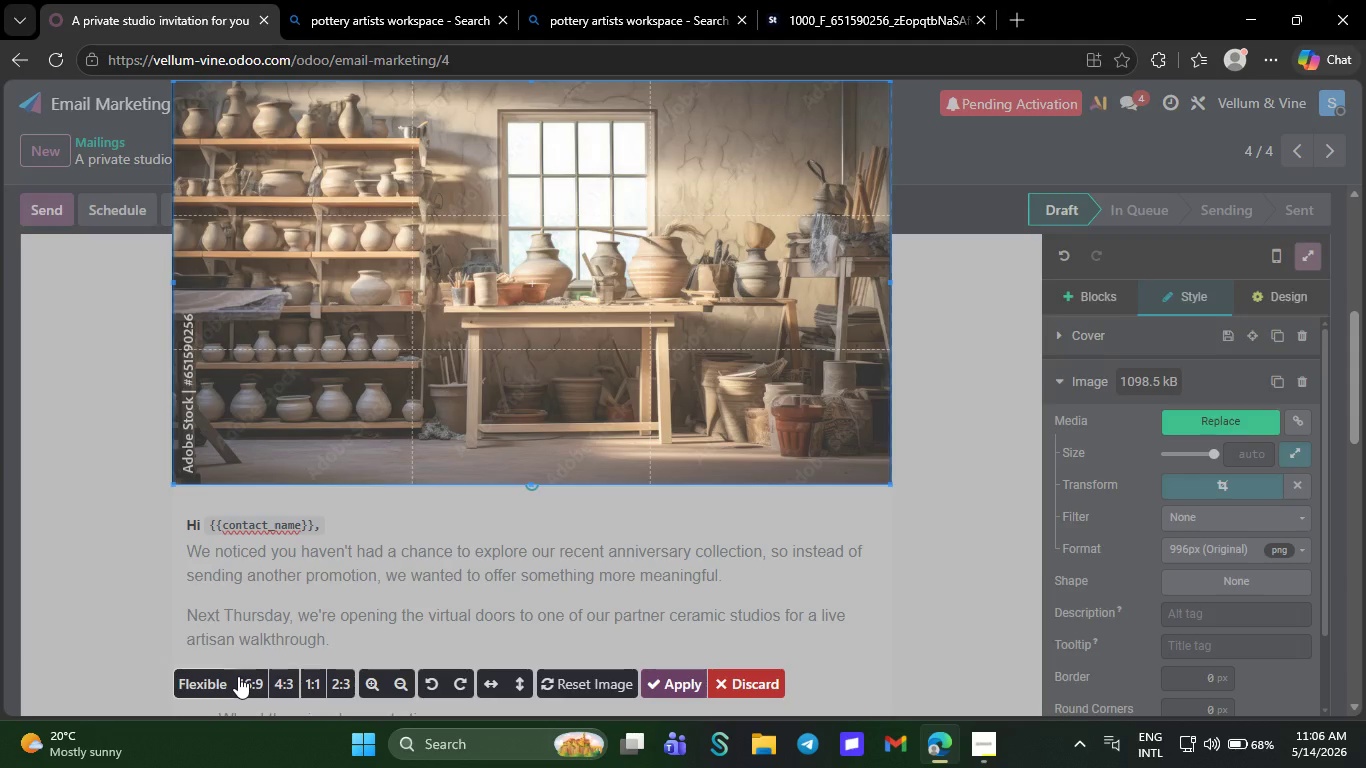 
left_click([238, 676])
 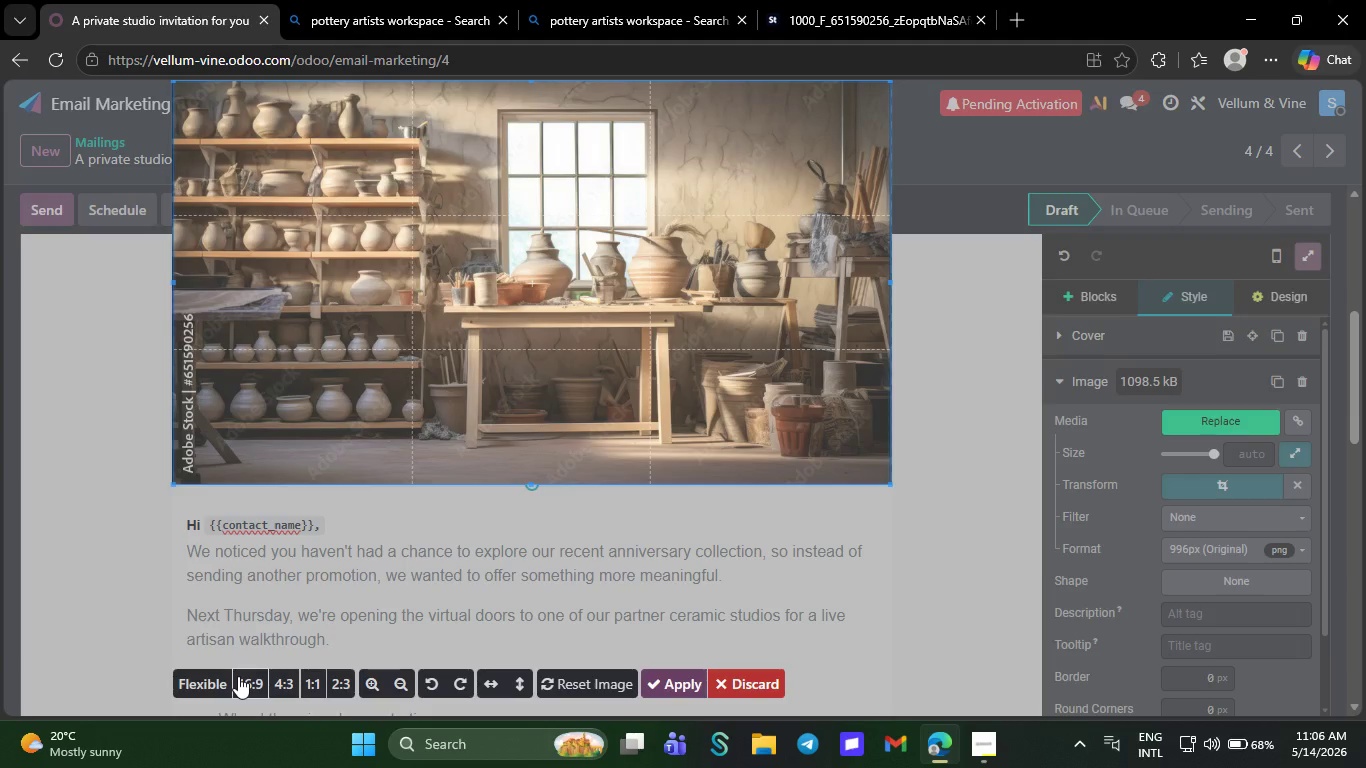 
left_click([238, 676])
 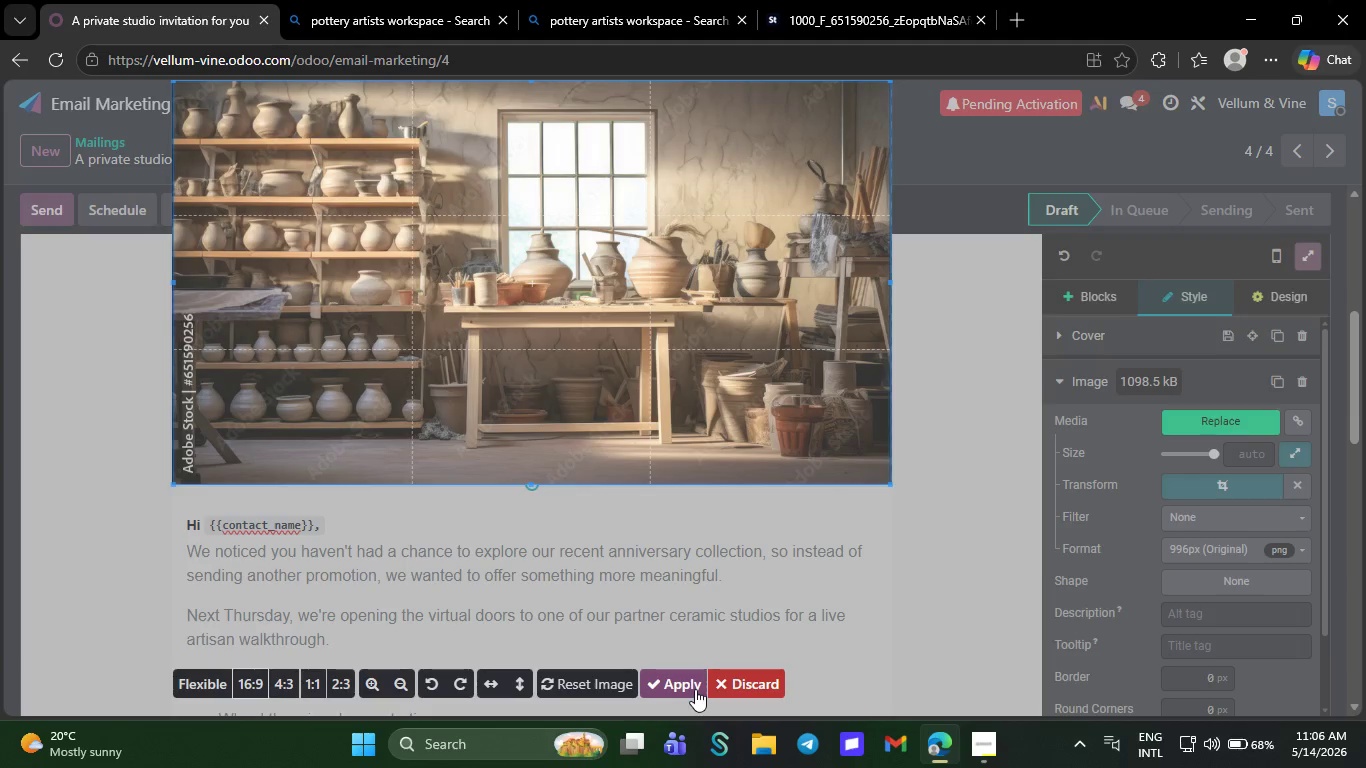 
left_click([695, 689])
 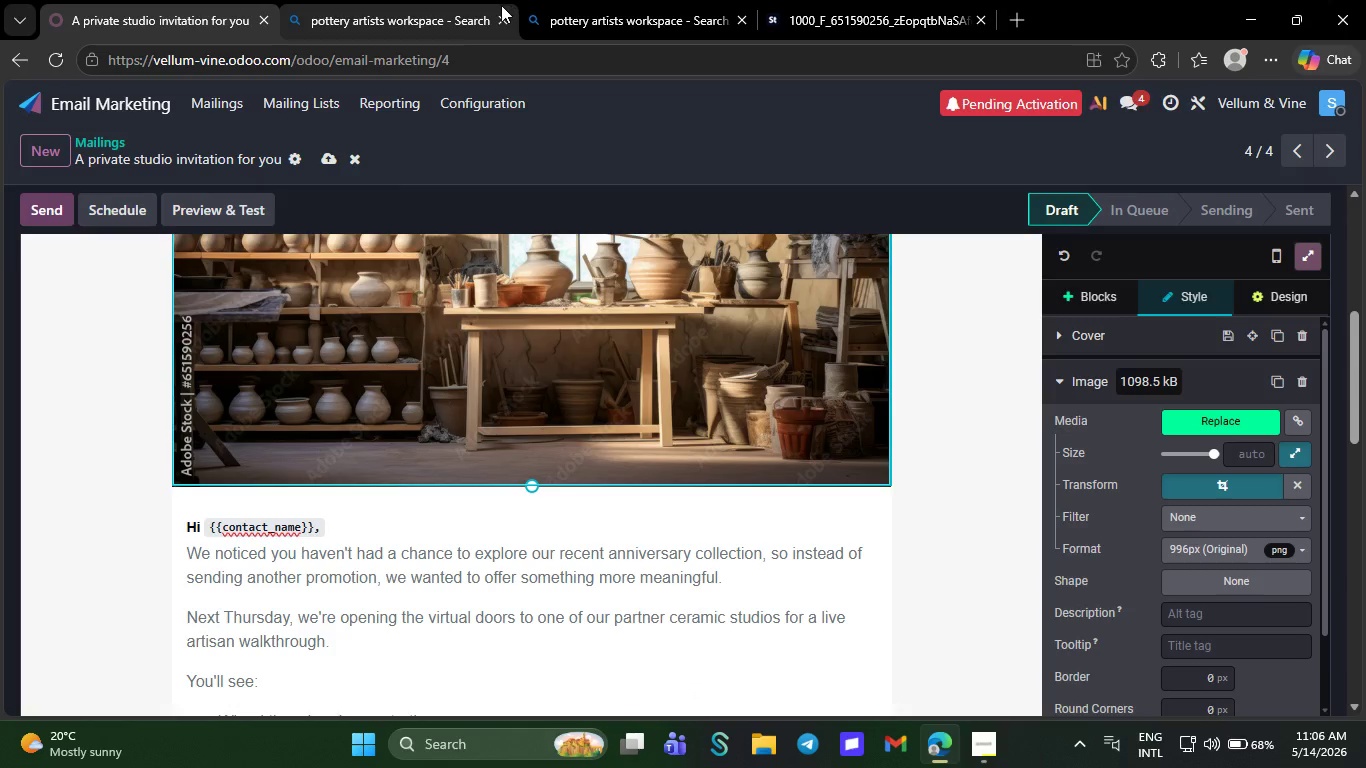 
left_click([497, 15])
 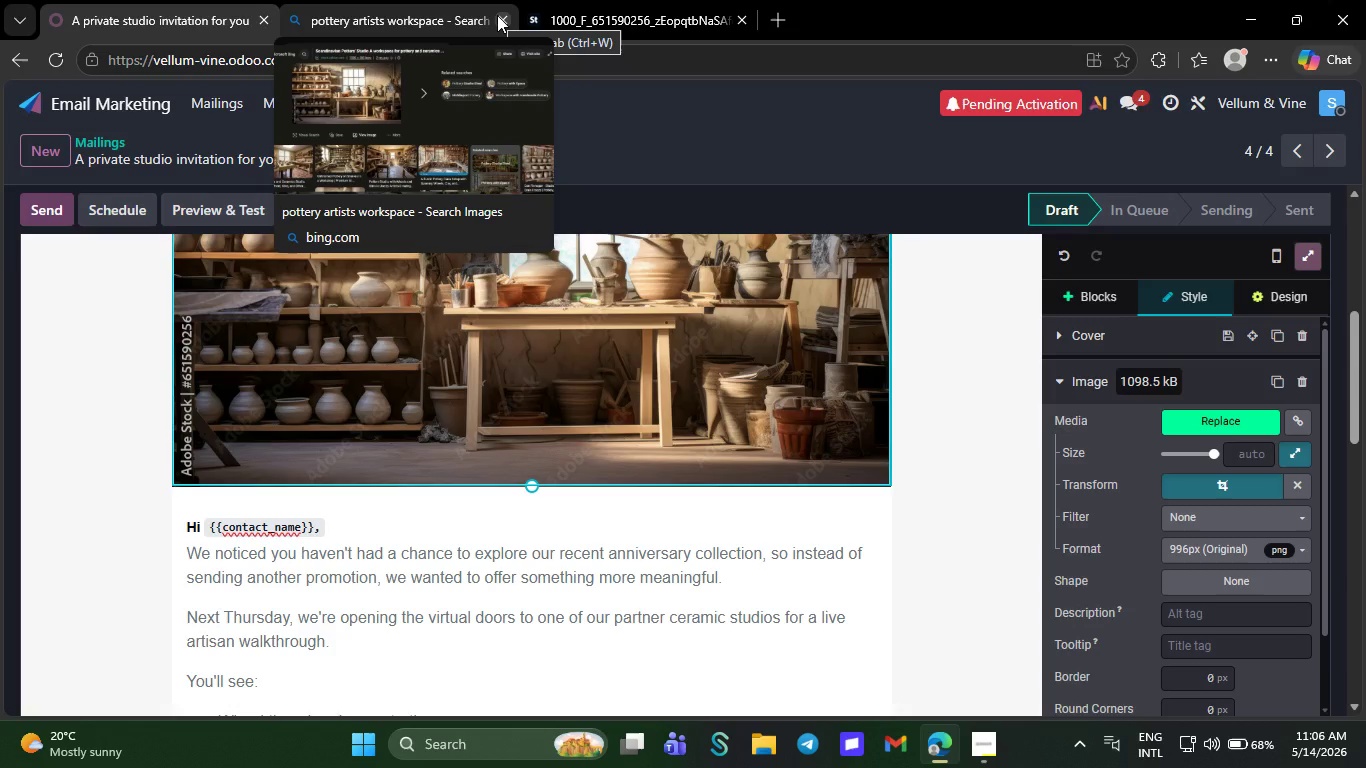 
left_click([497, 15])
 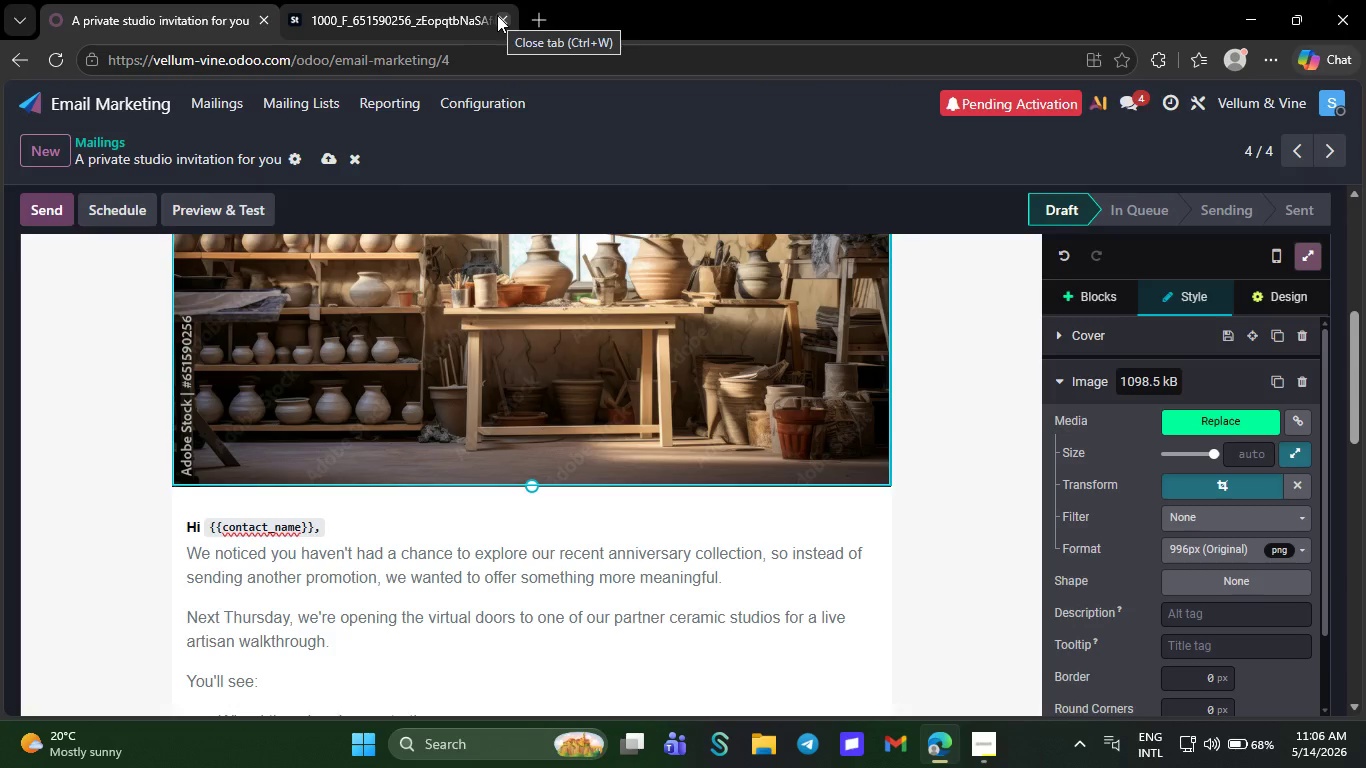 
left_click([497, 15])
 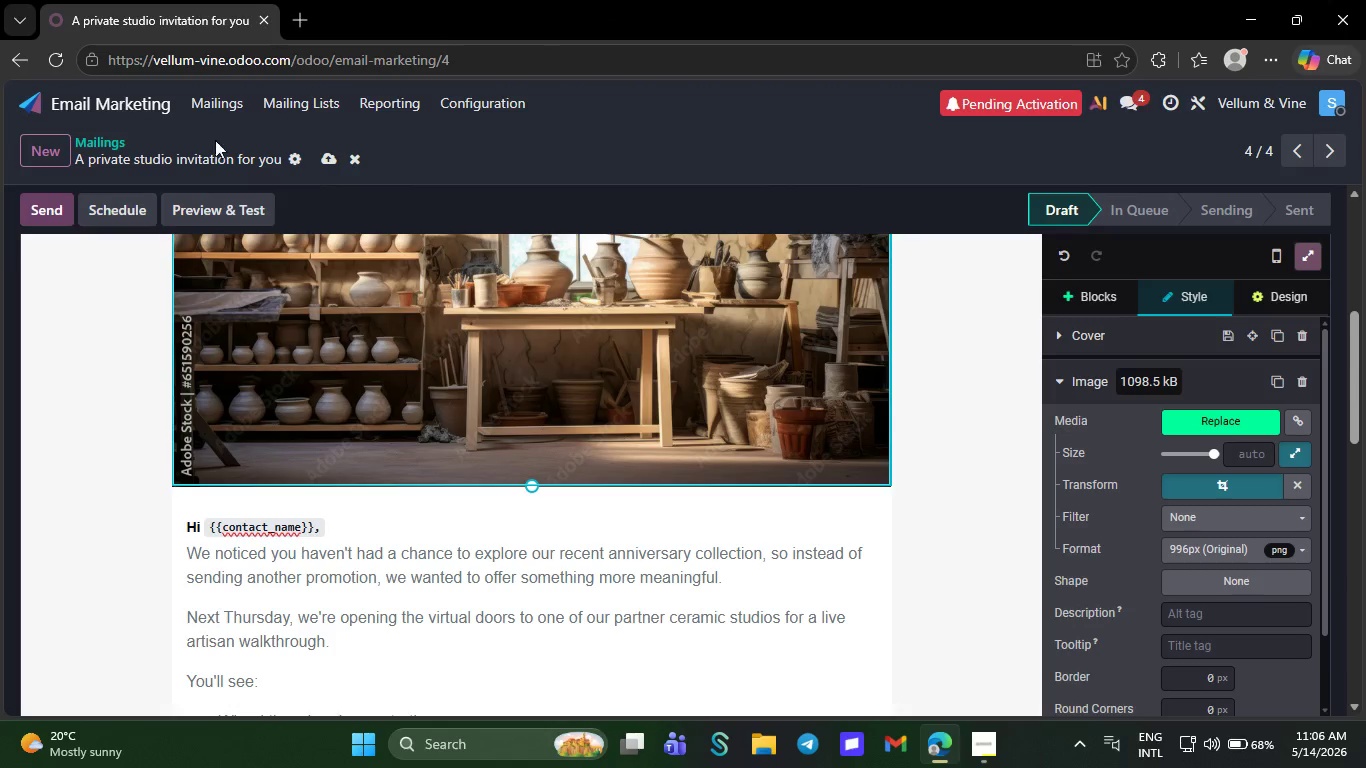 
left_click([138, 93])
 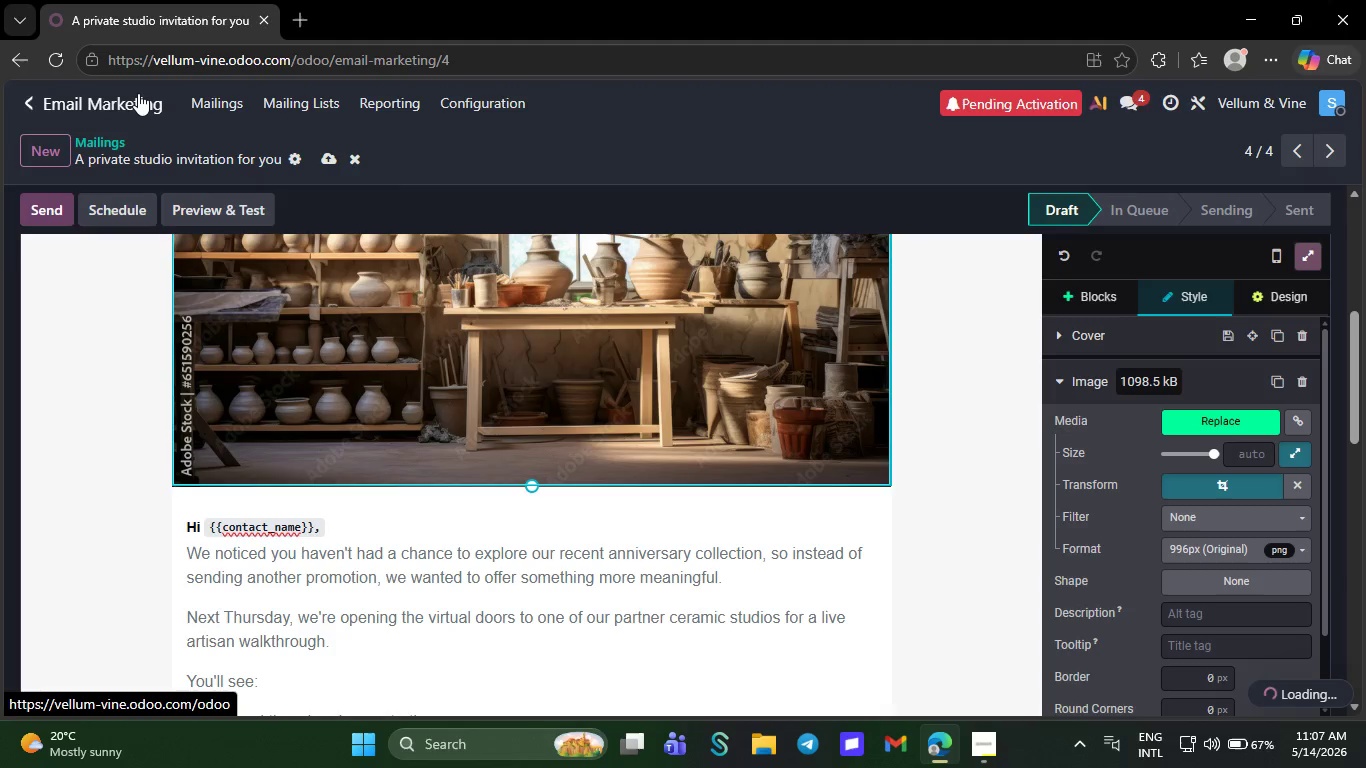 
wait(11.77)
 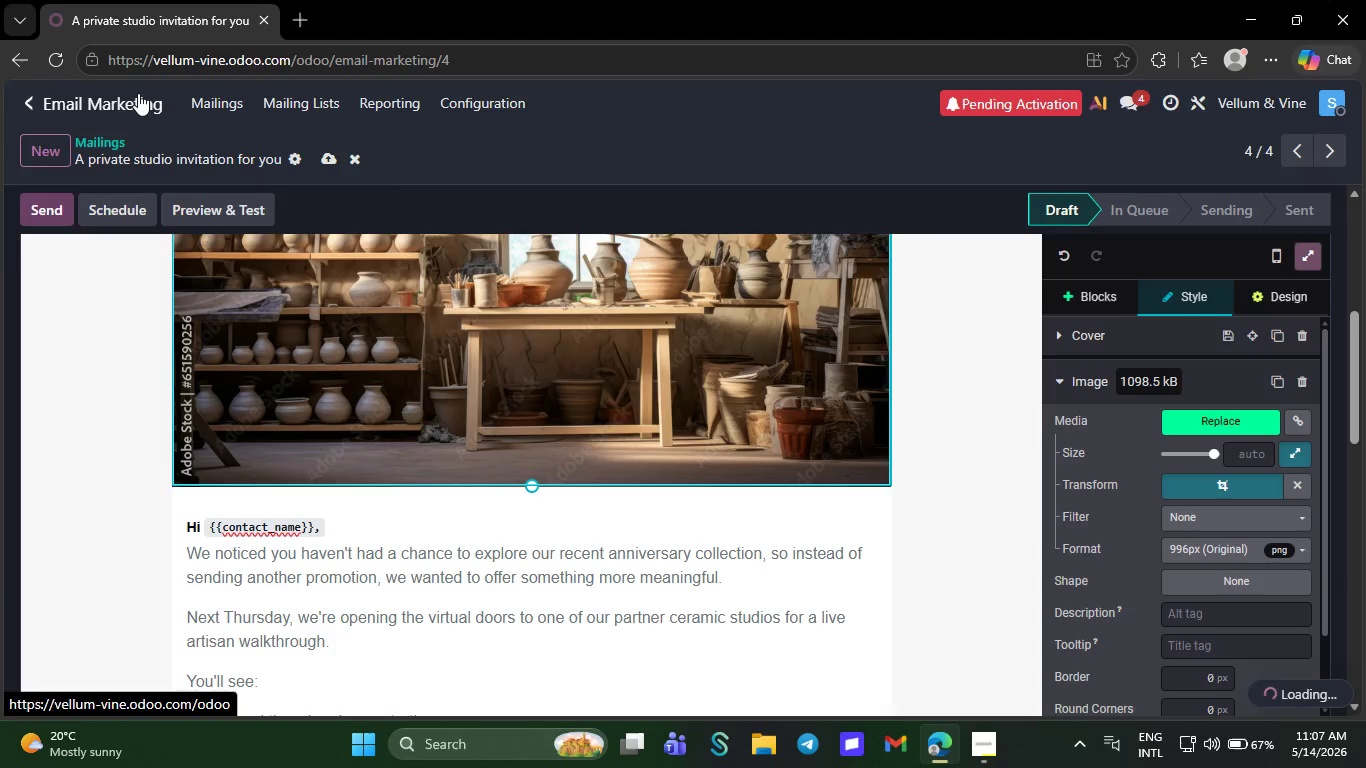 
left_click([755, 276])
 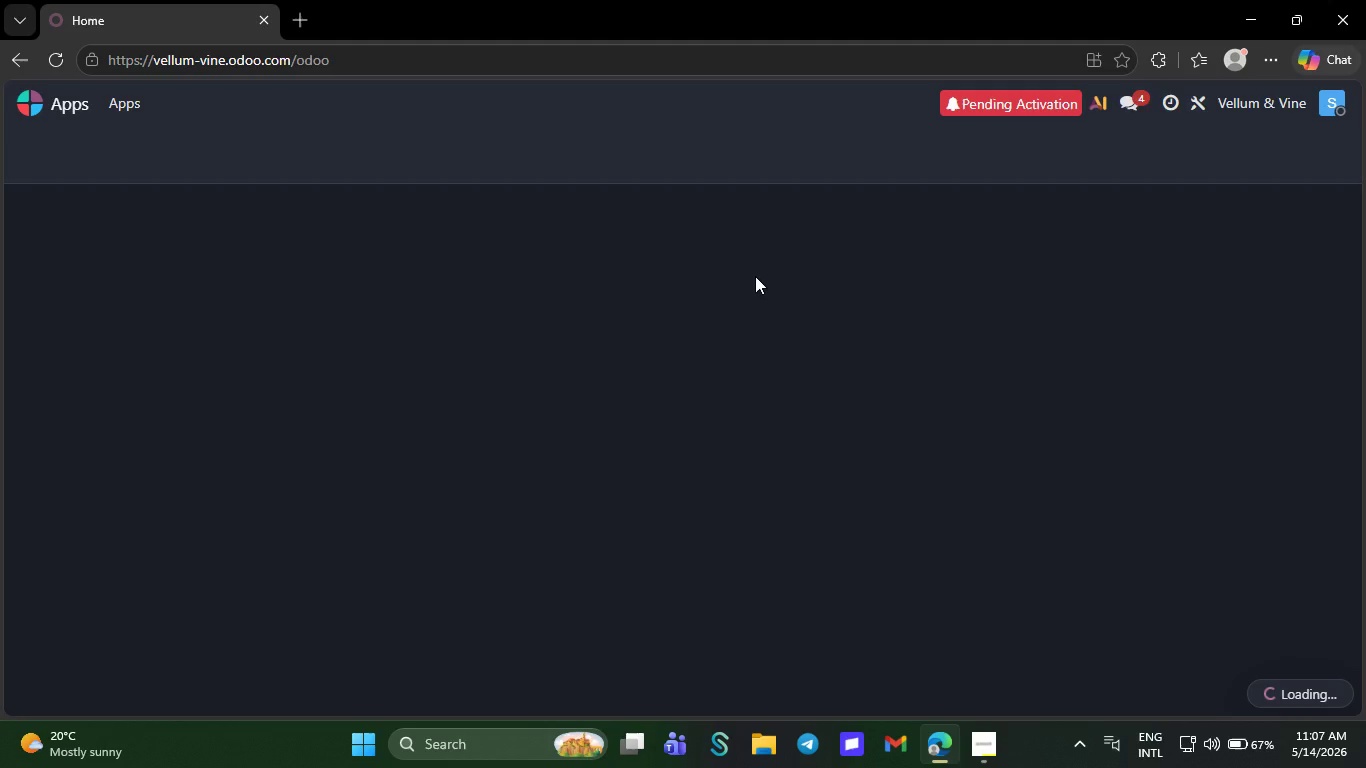 
type(marketing)
key(NumpadEnter)
 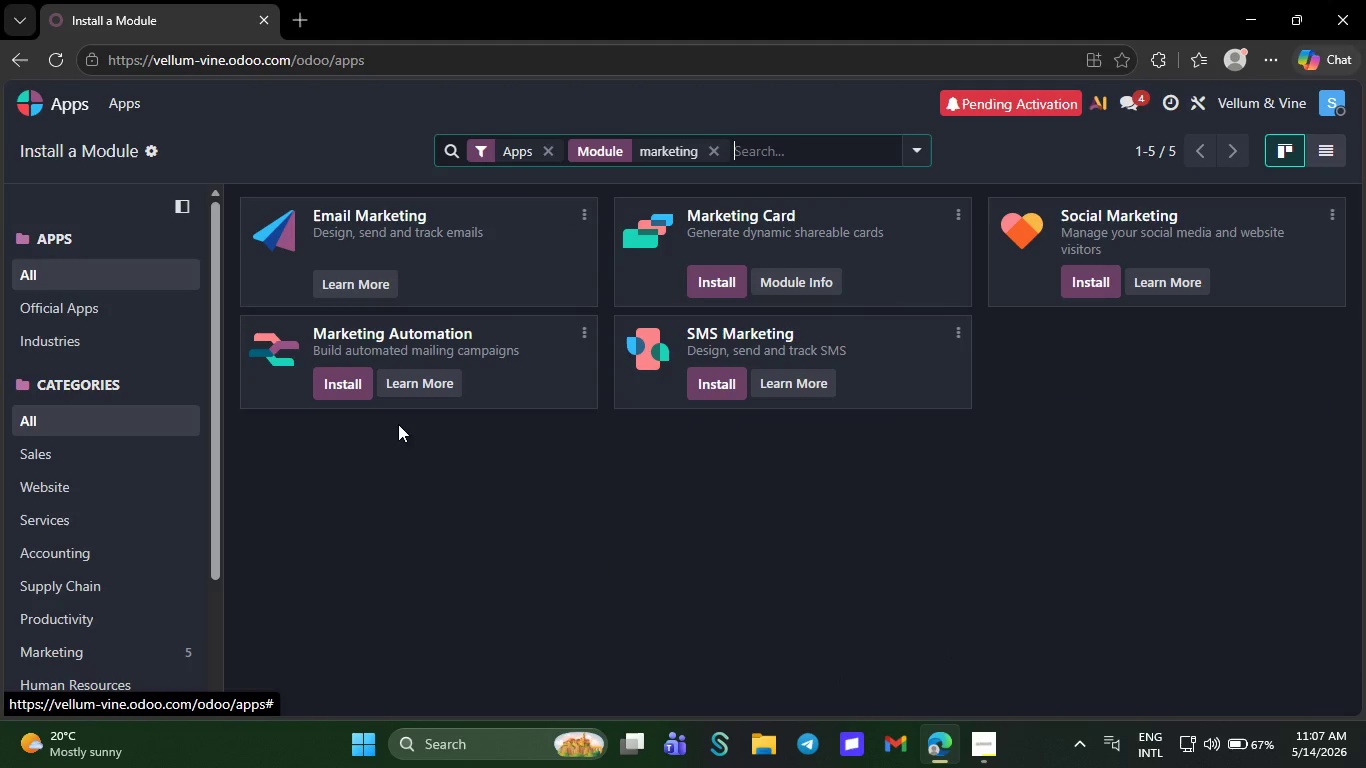 
left_click([345, 385])
 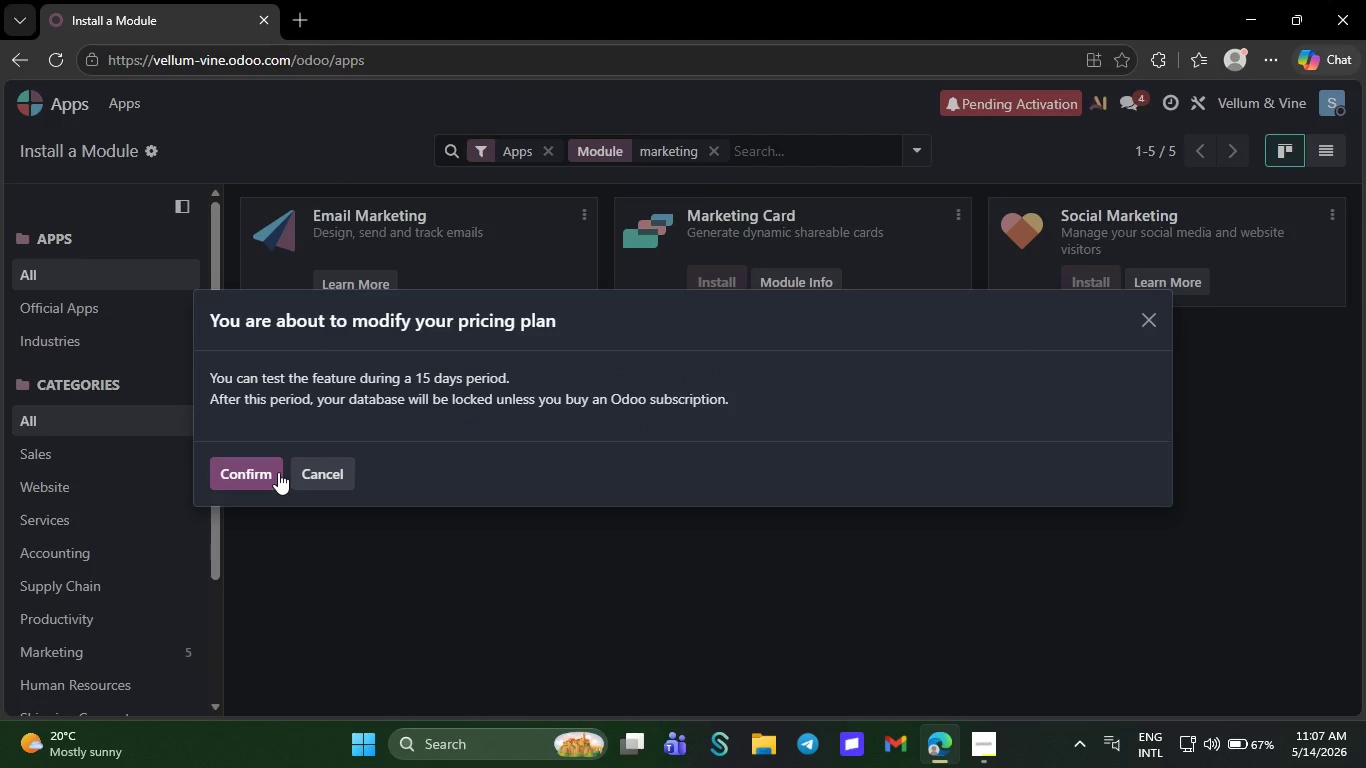 
left_click([273, 472])
 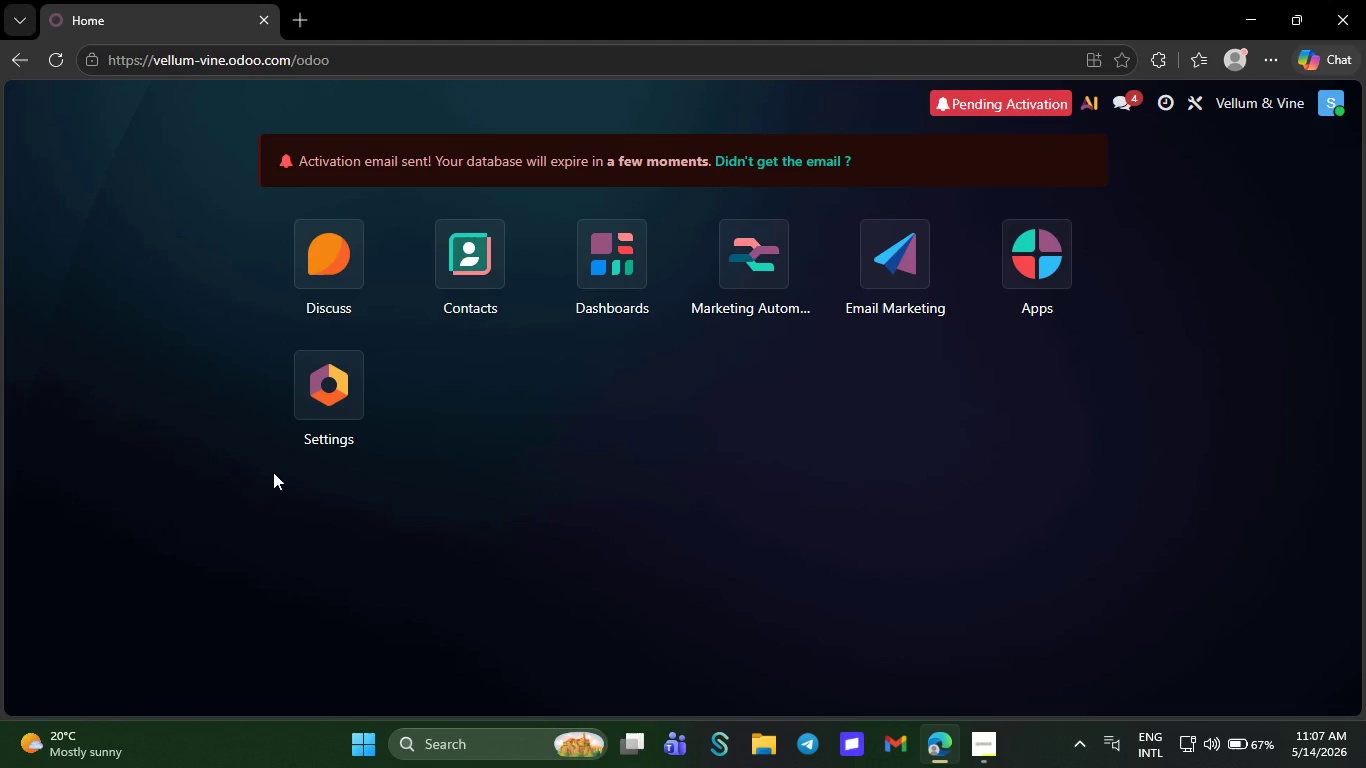 
wait(25.86)
 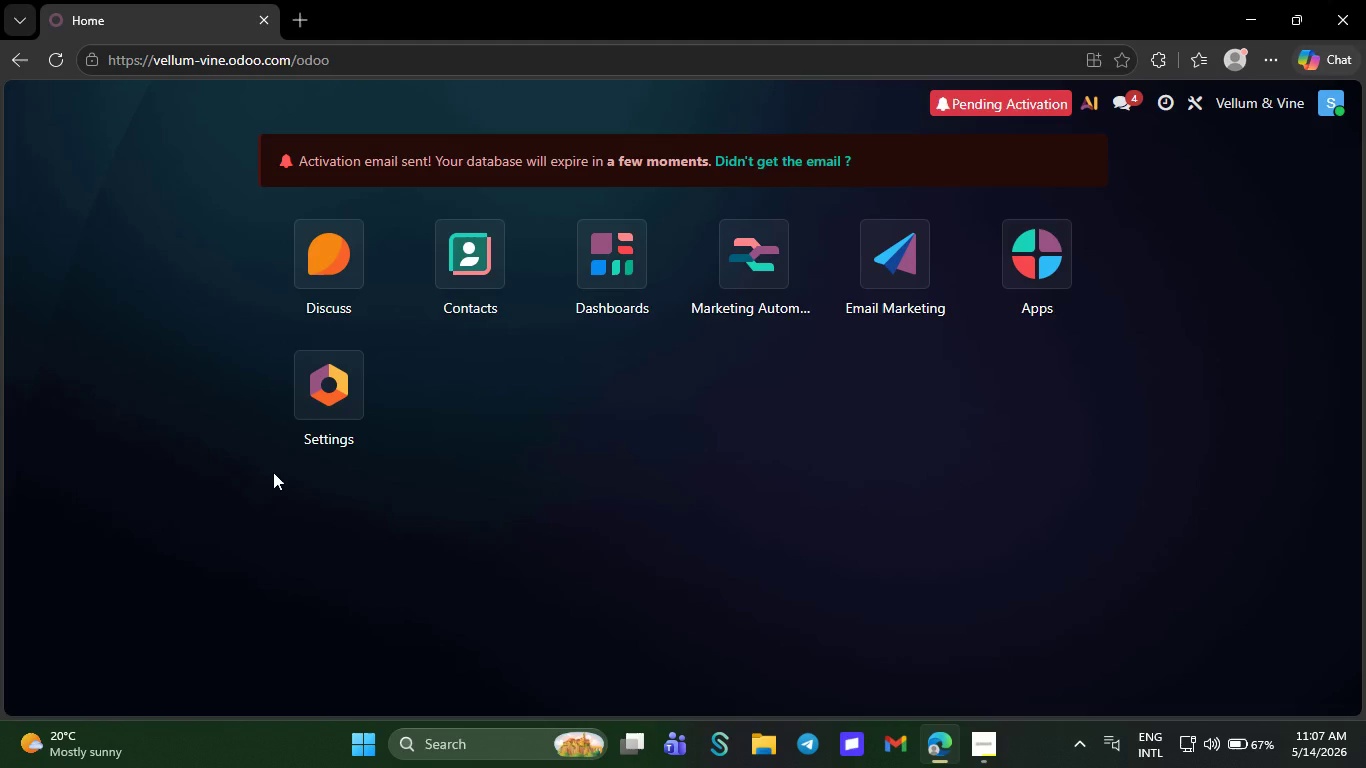 
left_click([777, 267])
 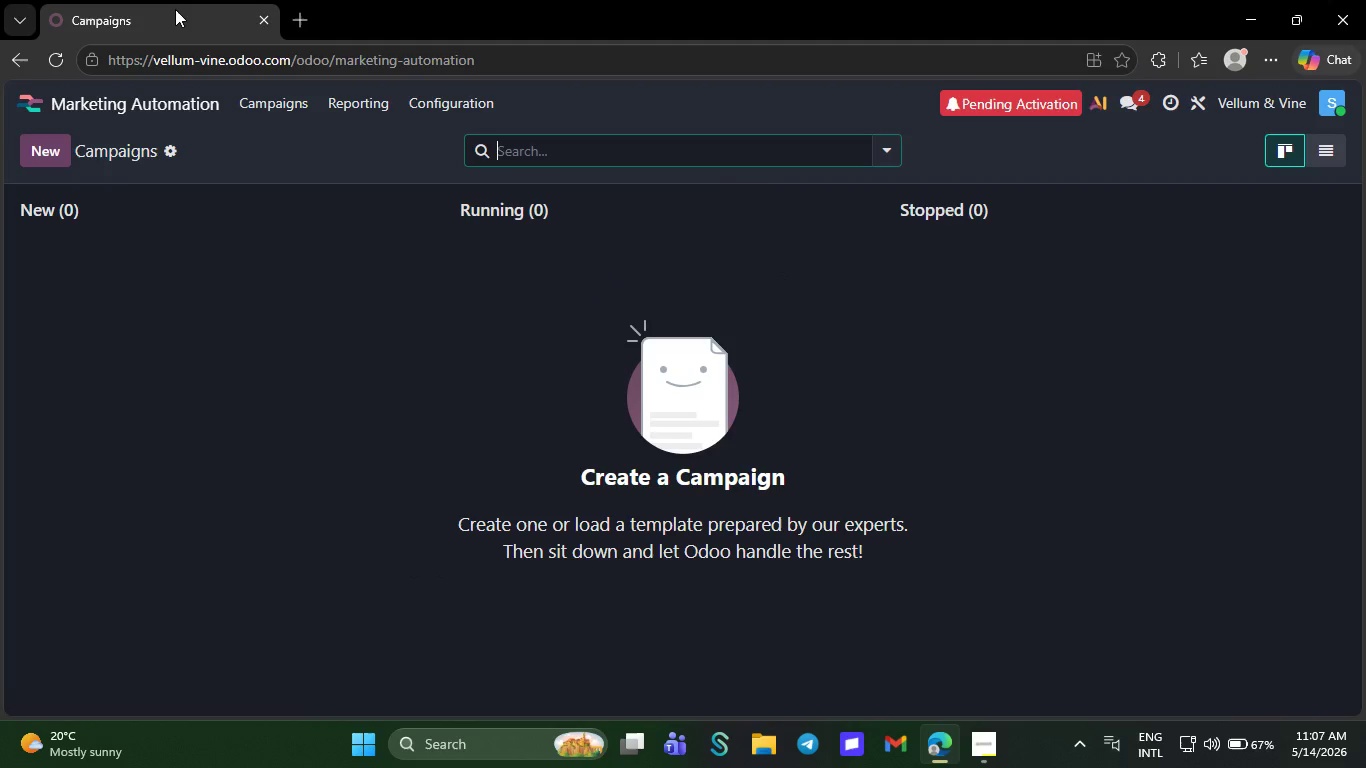 
left_click([59, 157])
 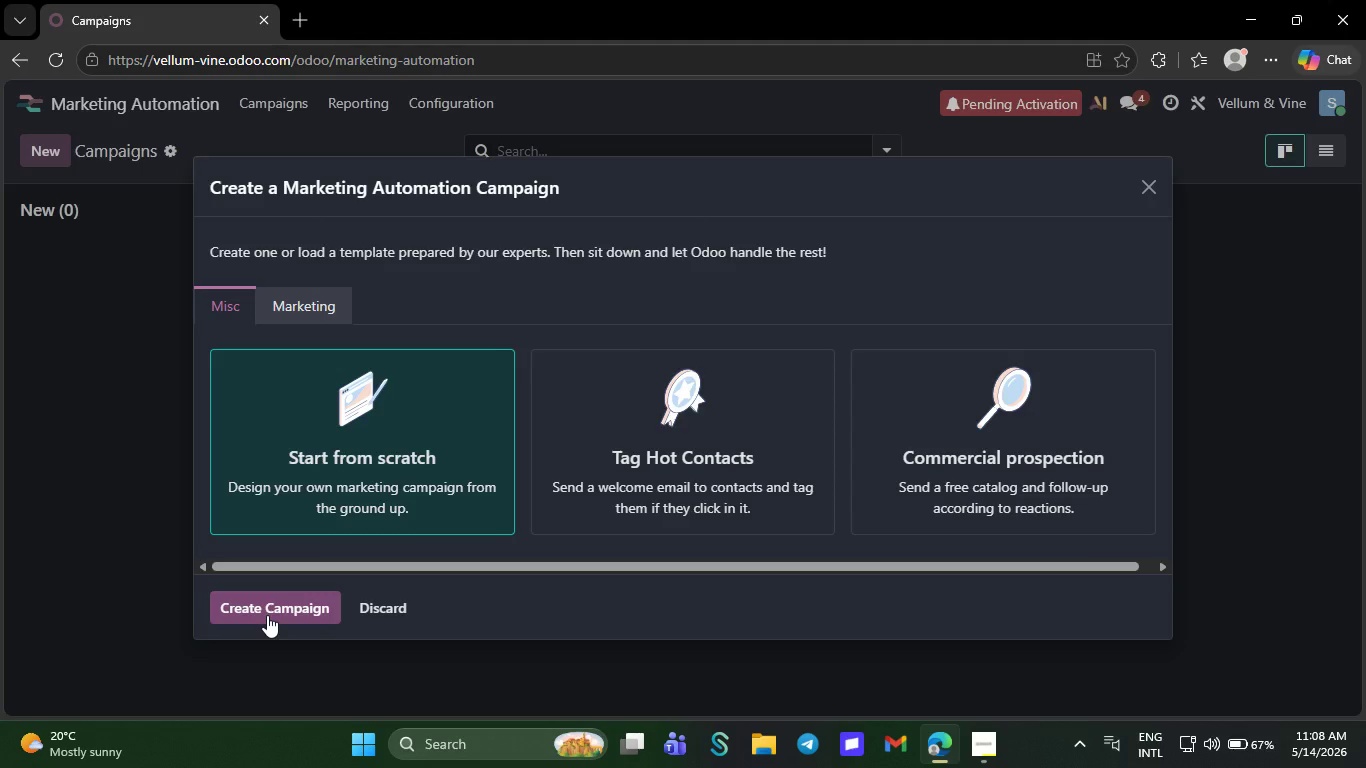 
wait(14.19)
 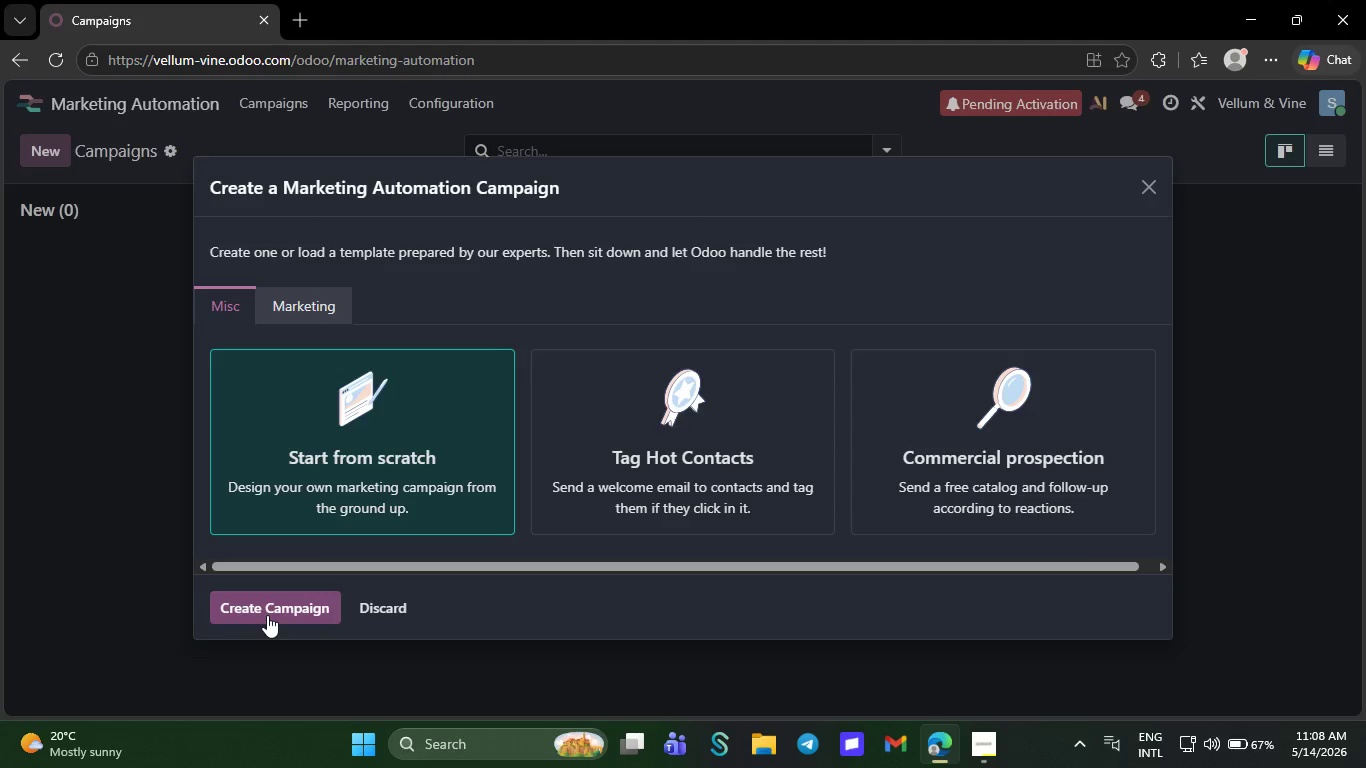 
left_click([267, 615])
 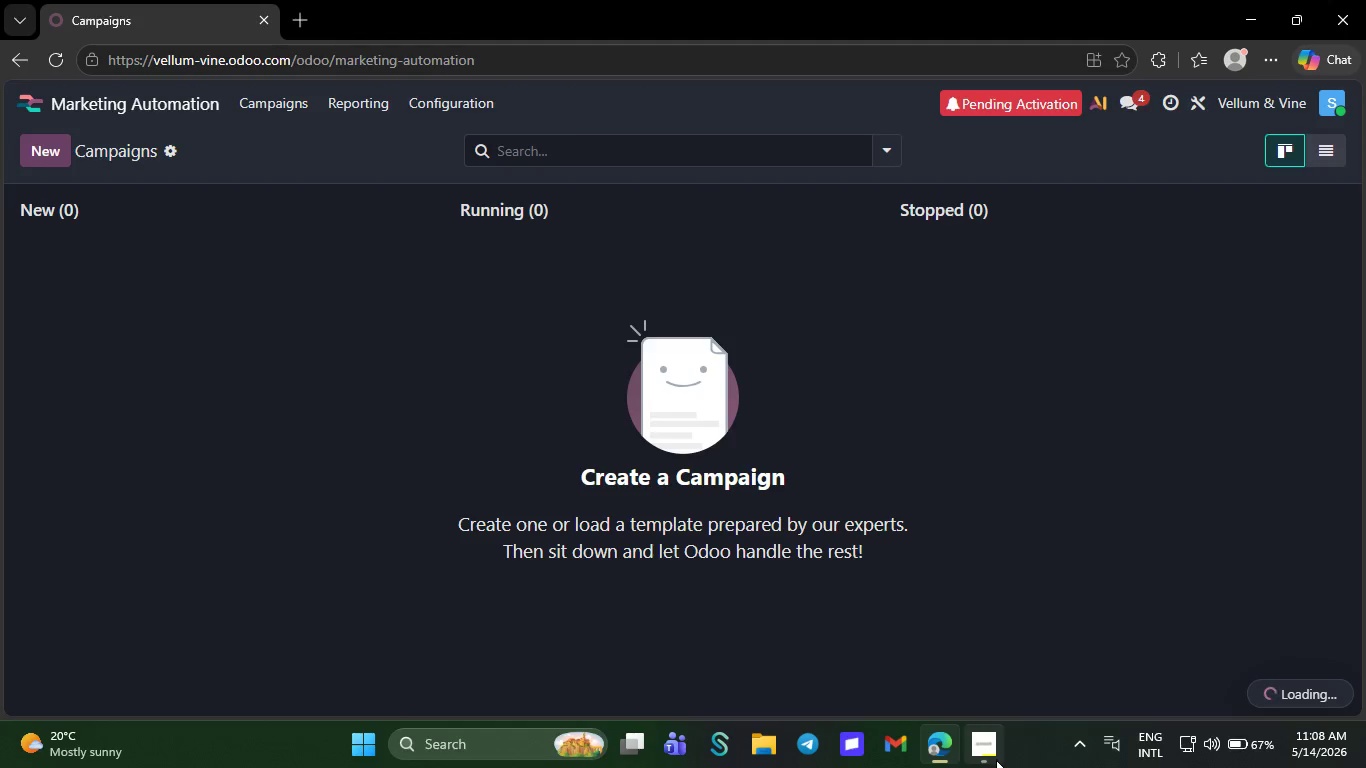 
left_click([996, 760])